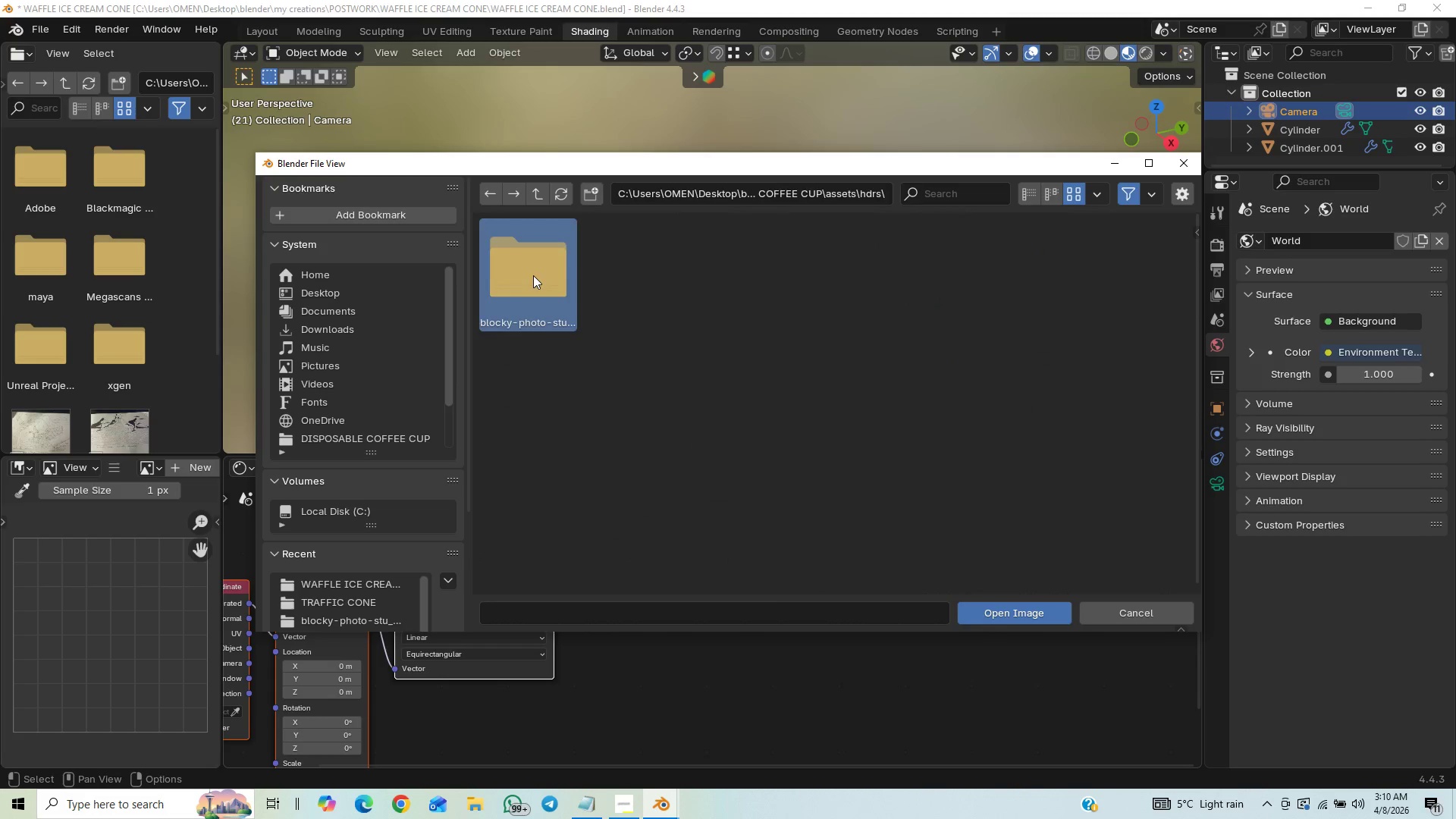 
triple_click([533, 275])
 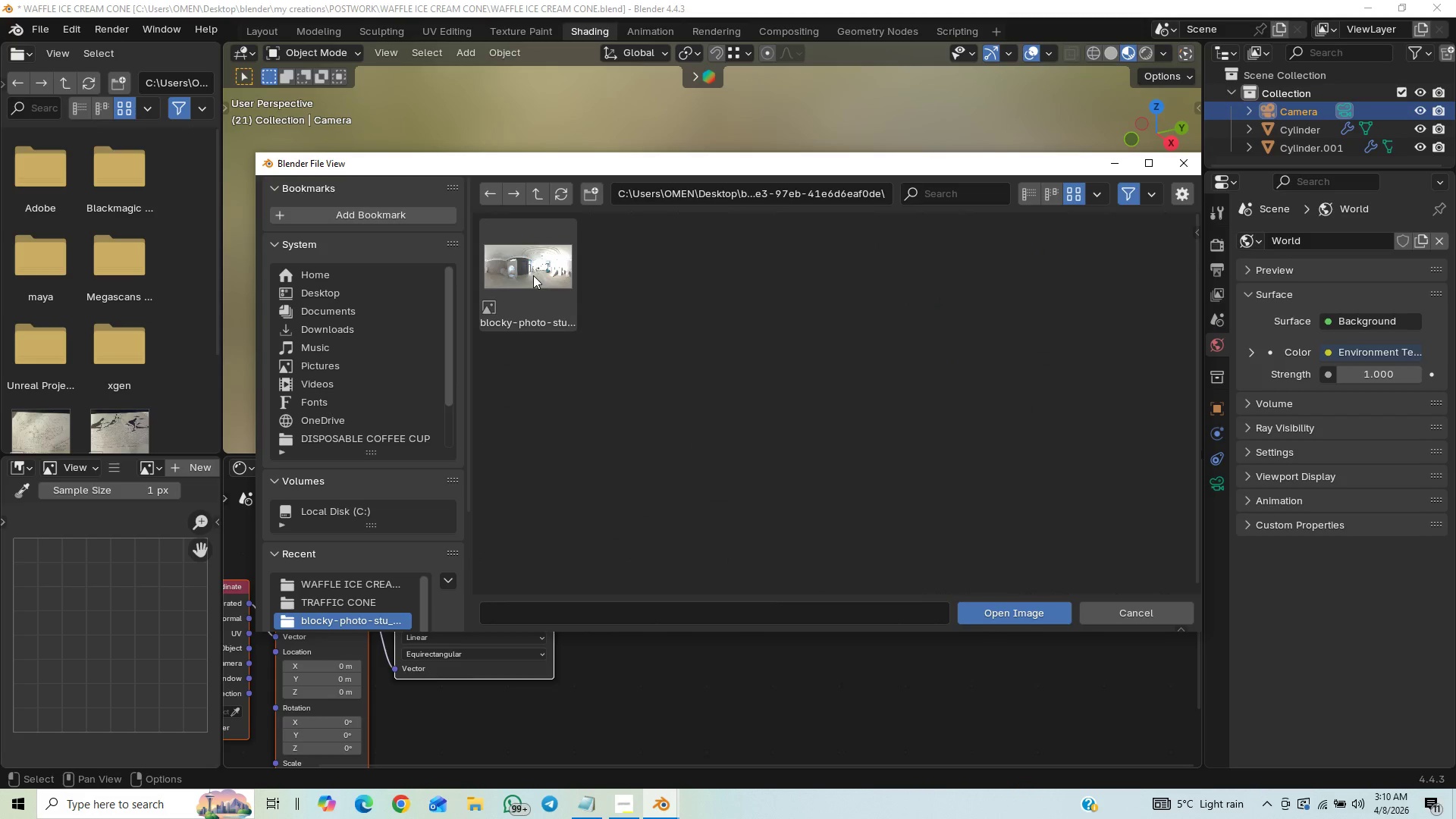 
left_click([533, 275])
 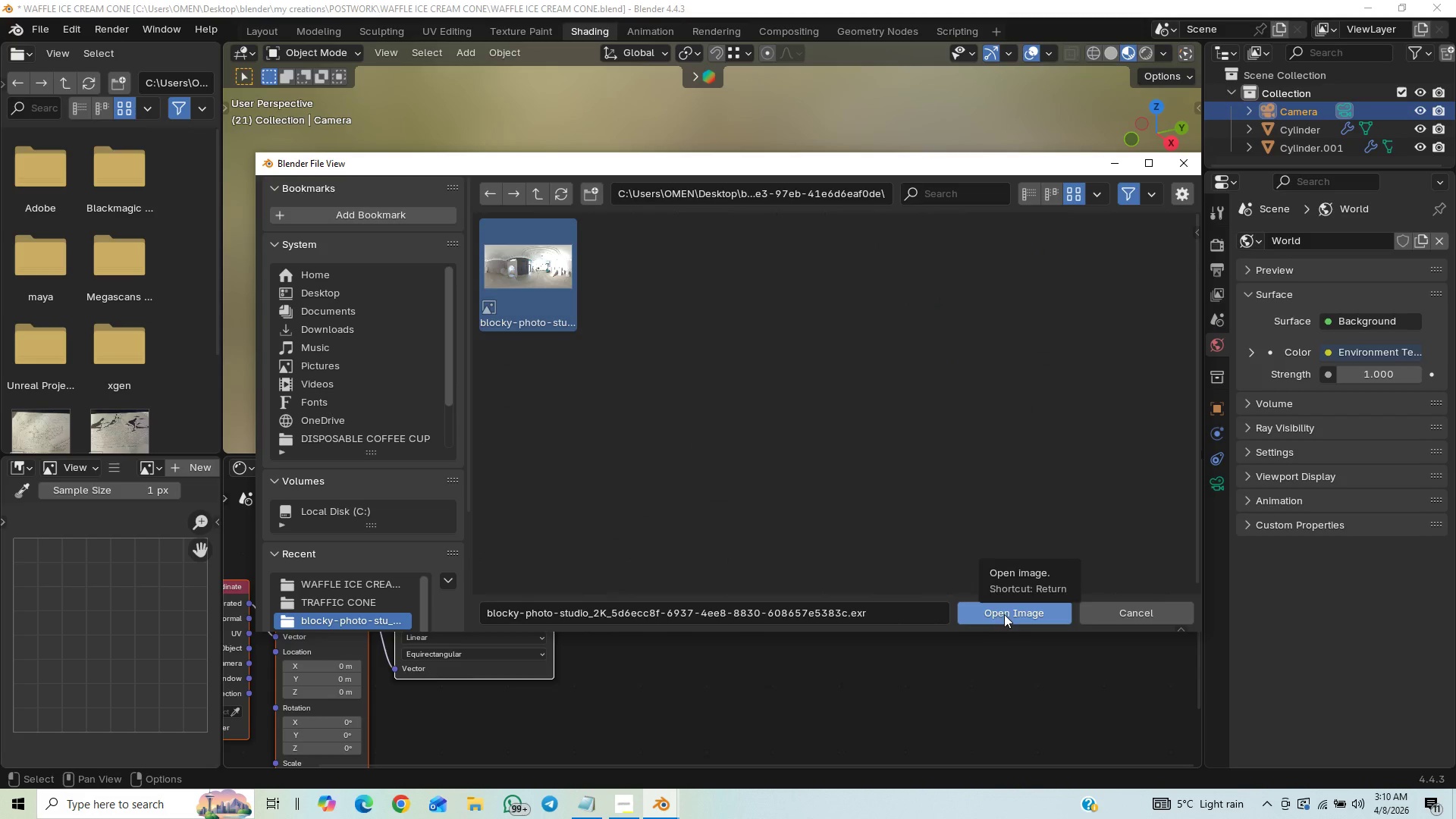 
left_click([1004, 613])
 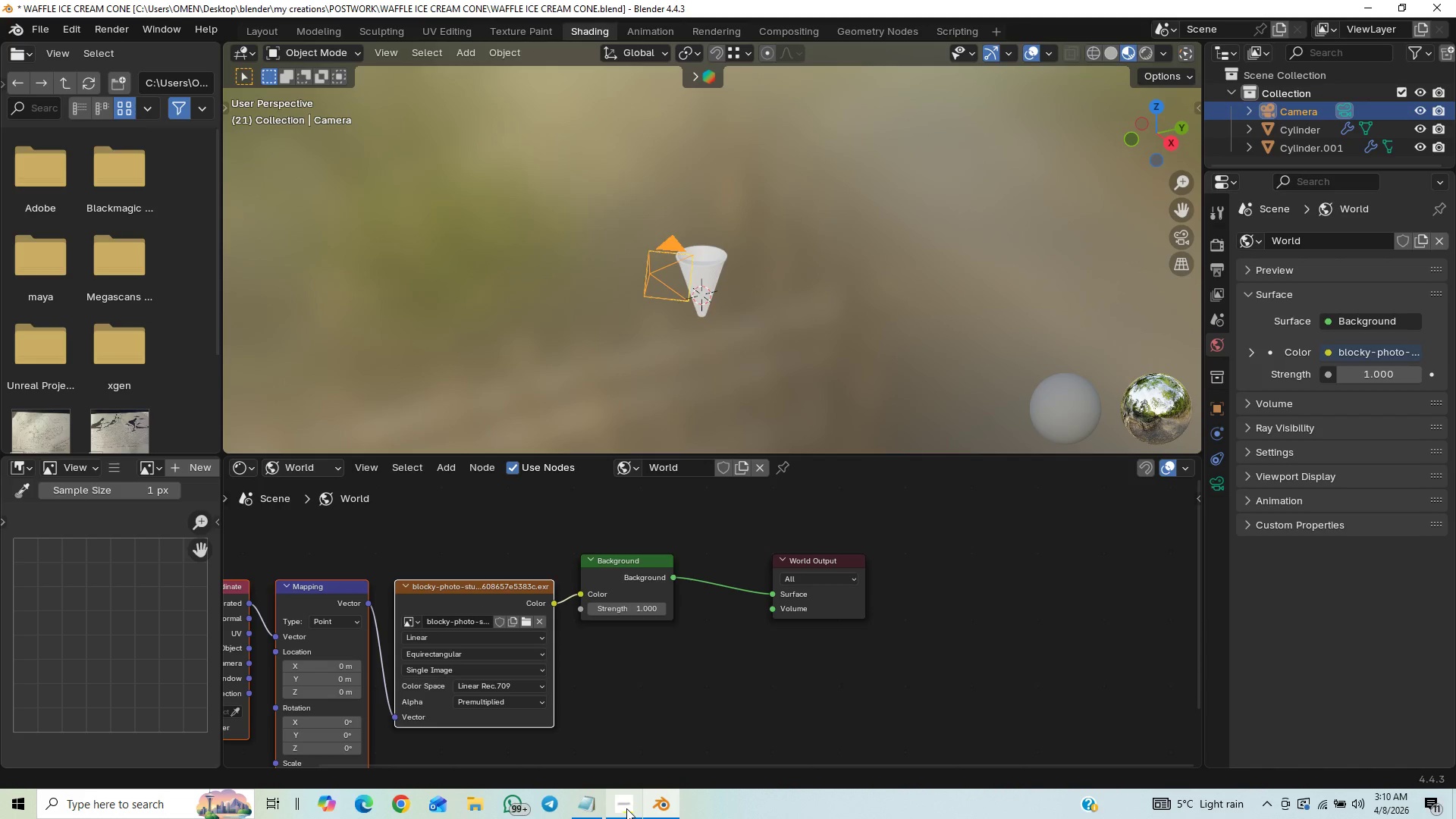 
left_click([626, 808])